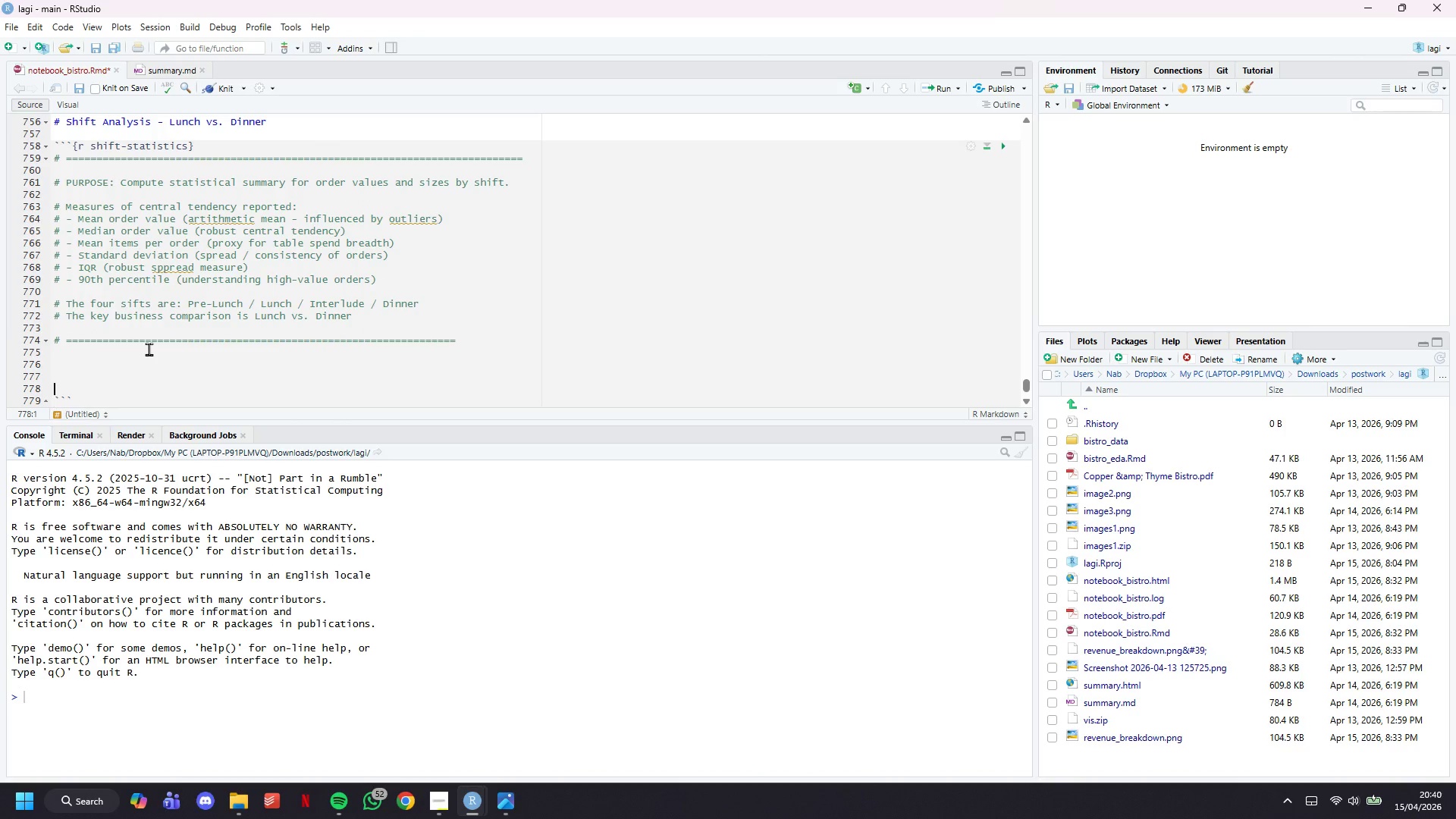 
key(ArrowUp)
 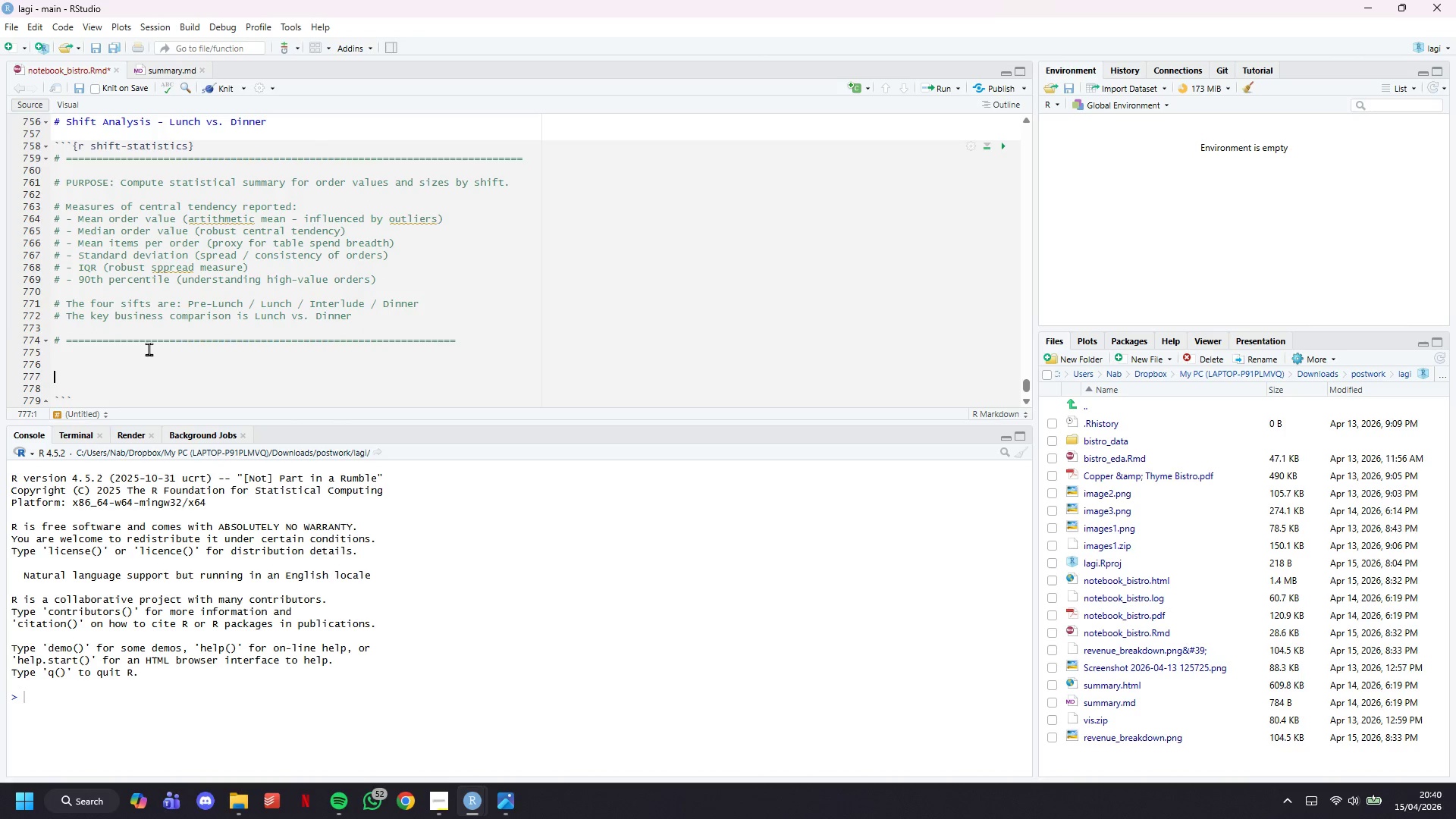 
key(ArrowUp)
 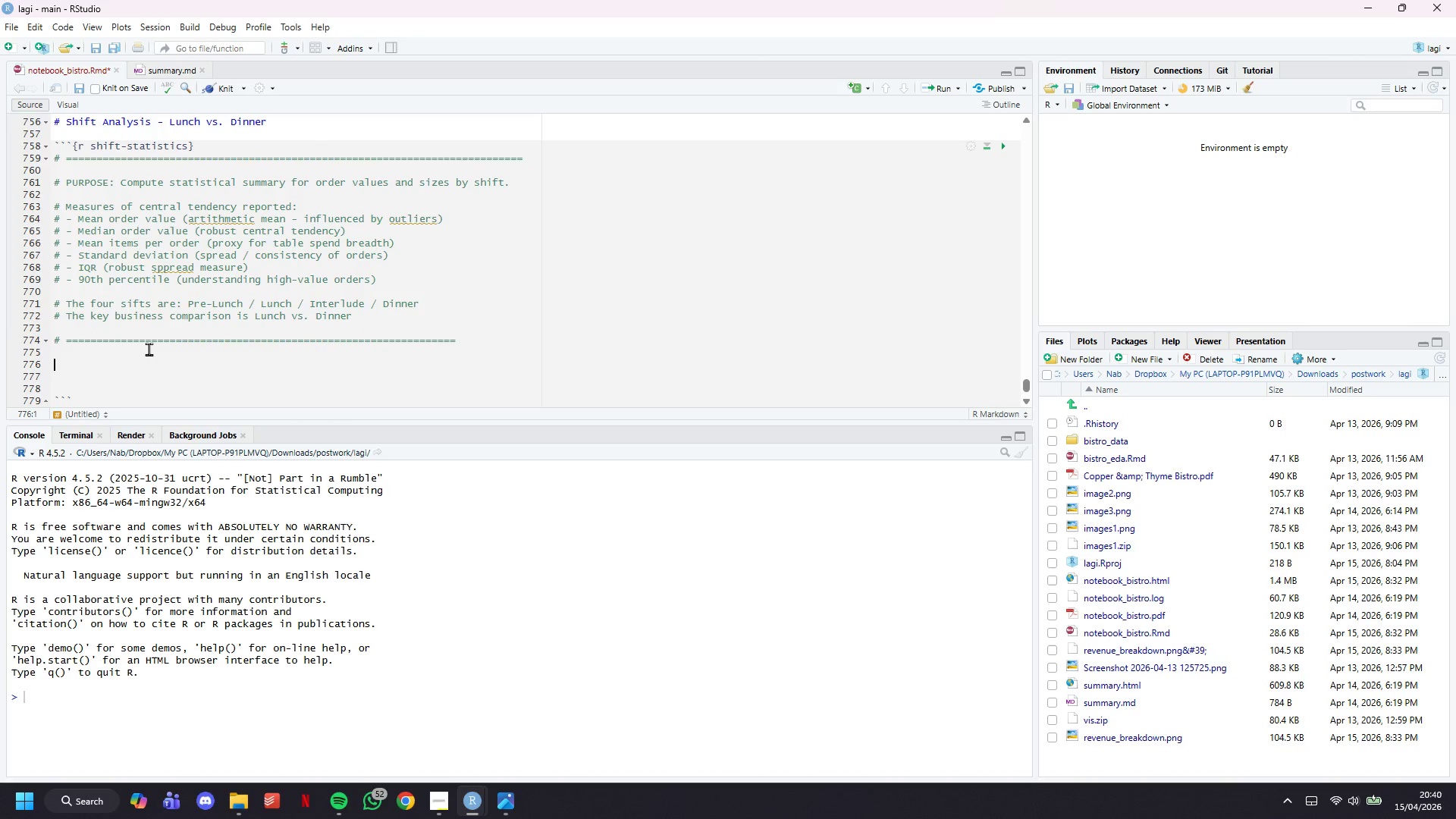 
key(ArrowUp)
 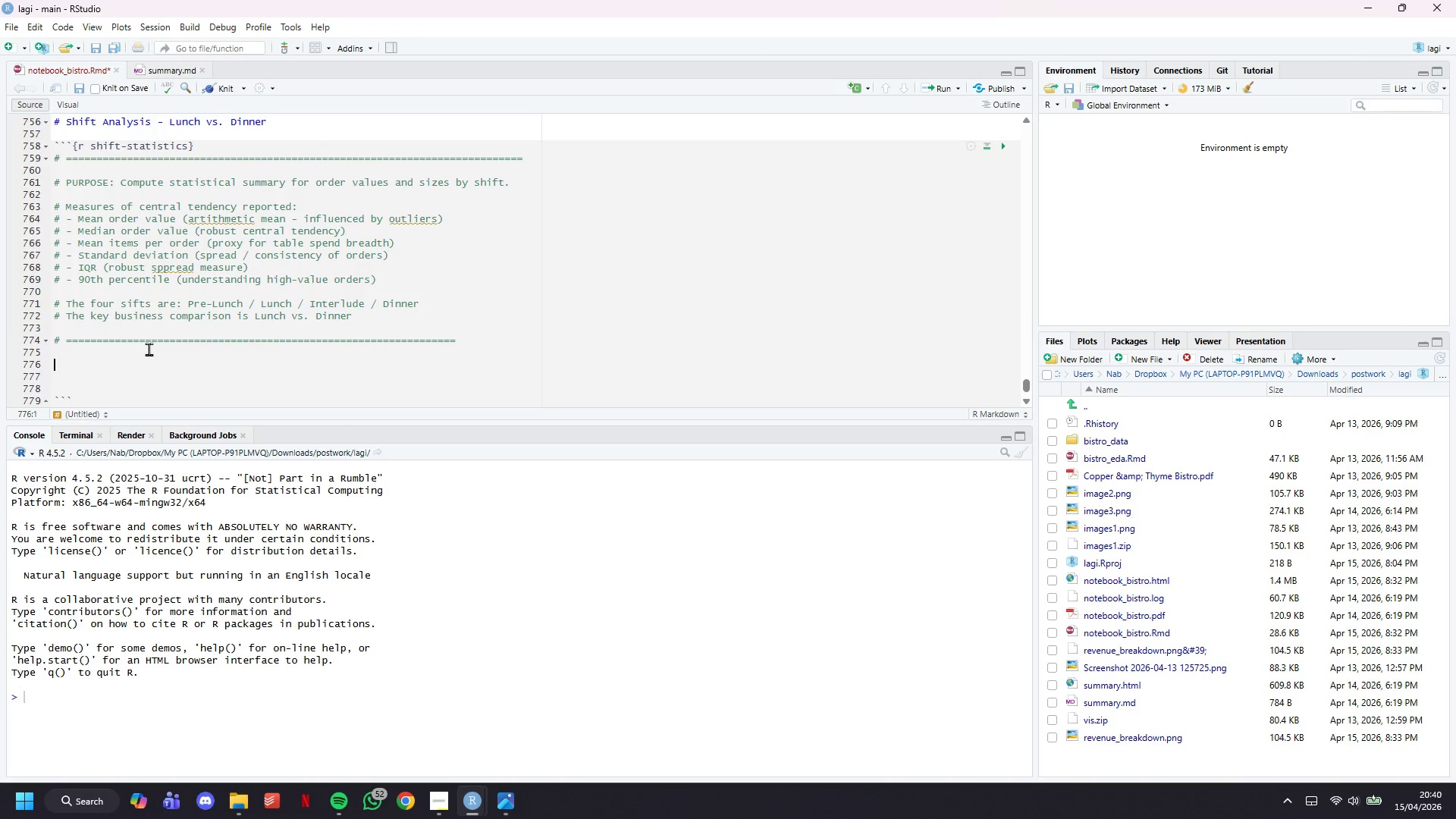 
key(ArrowUp)
 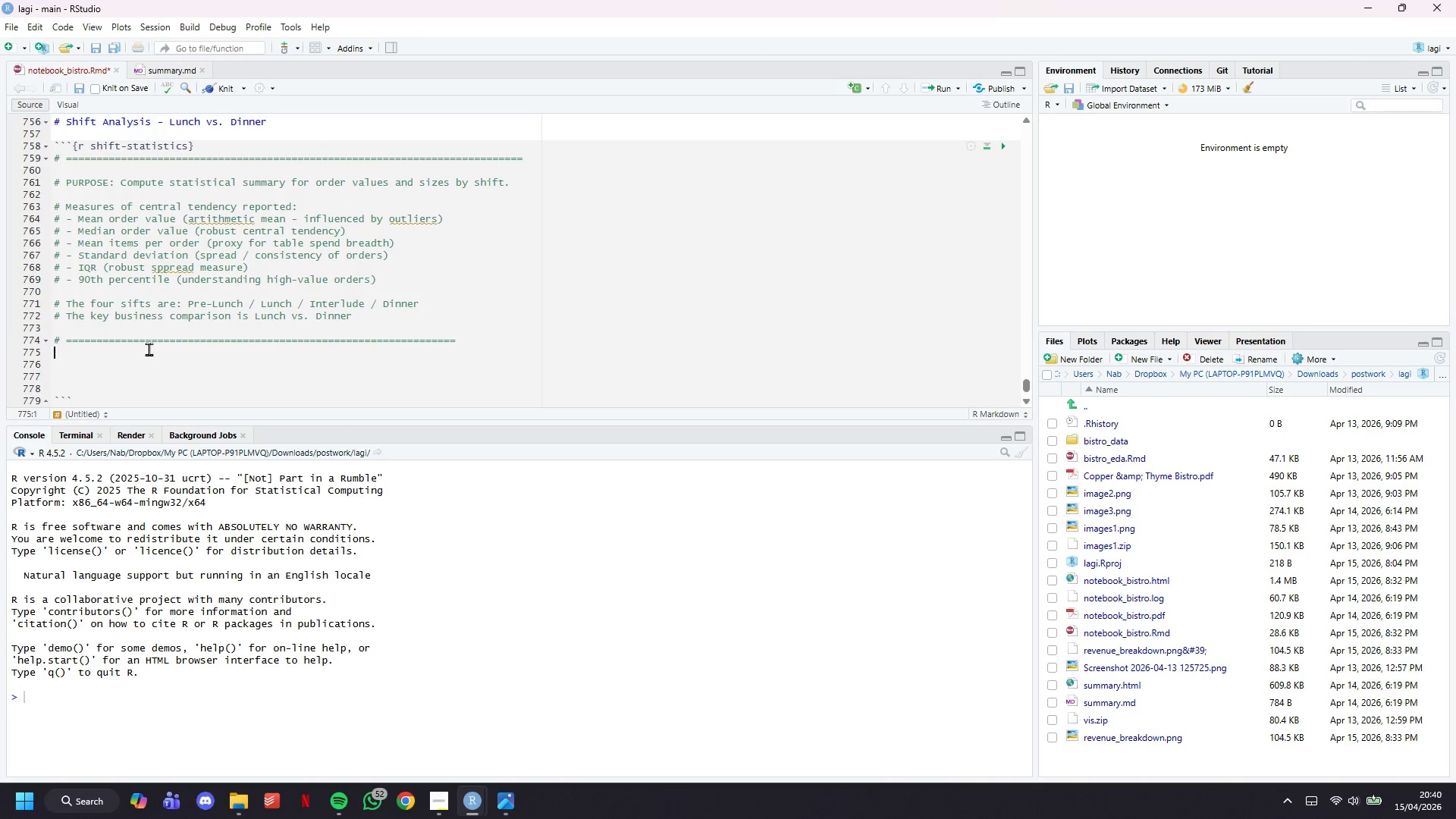 
key(ArrowUp)
 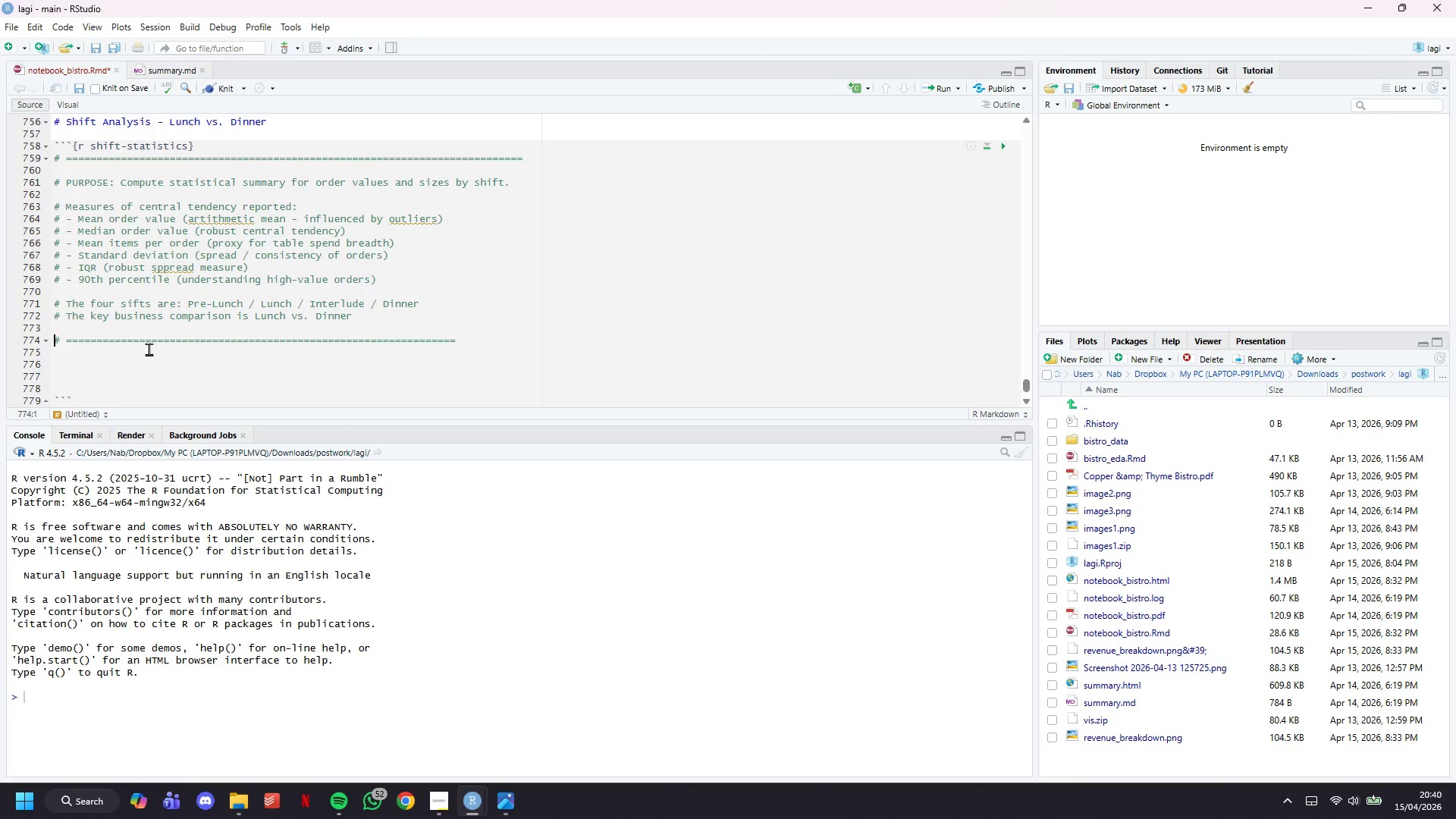 
key(ArrowUp)
 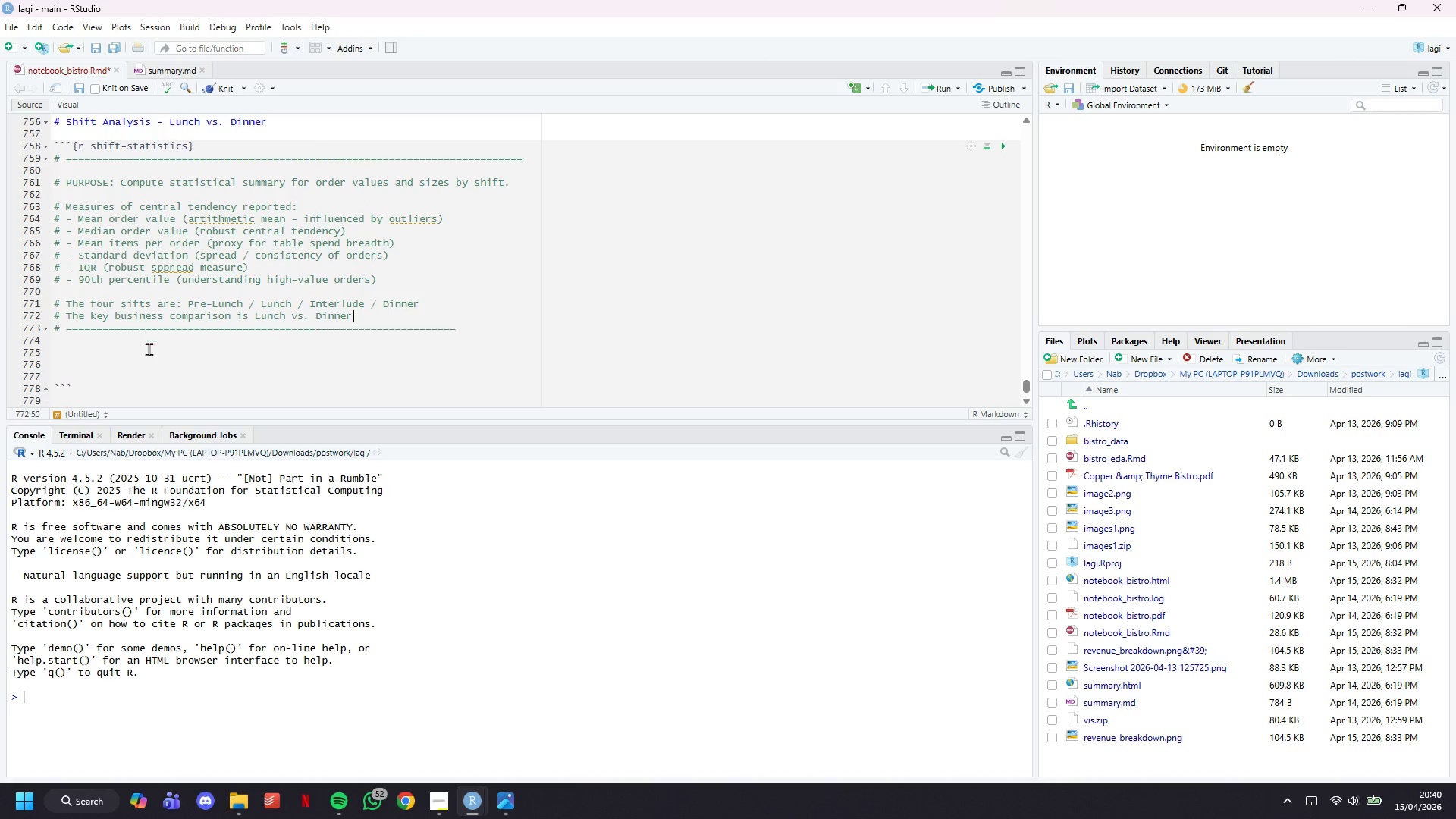 
key(Backspace)
 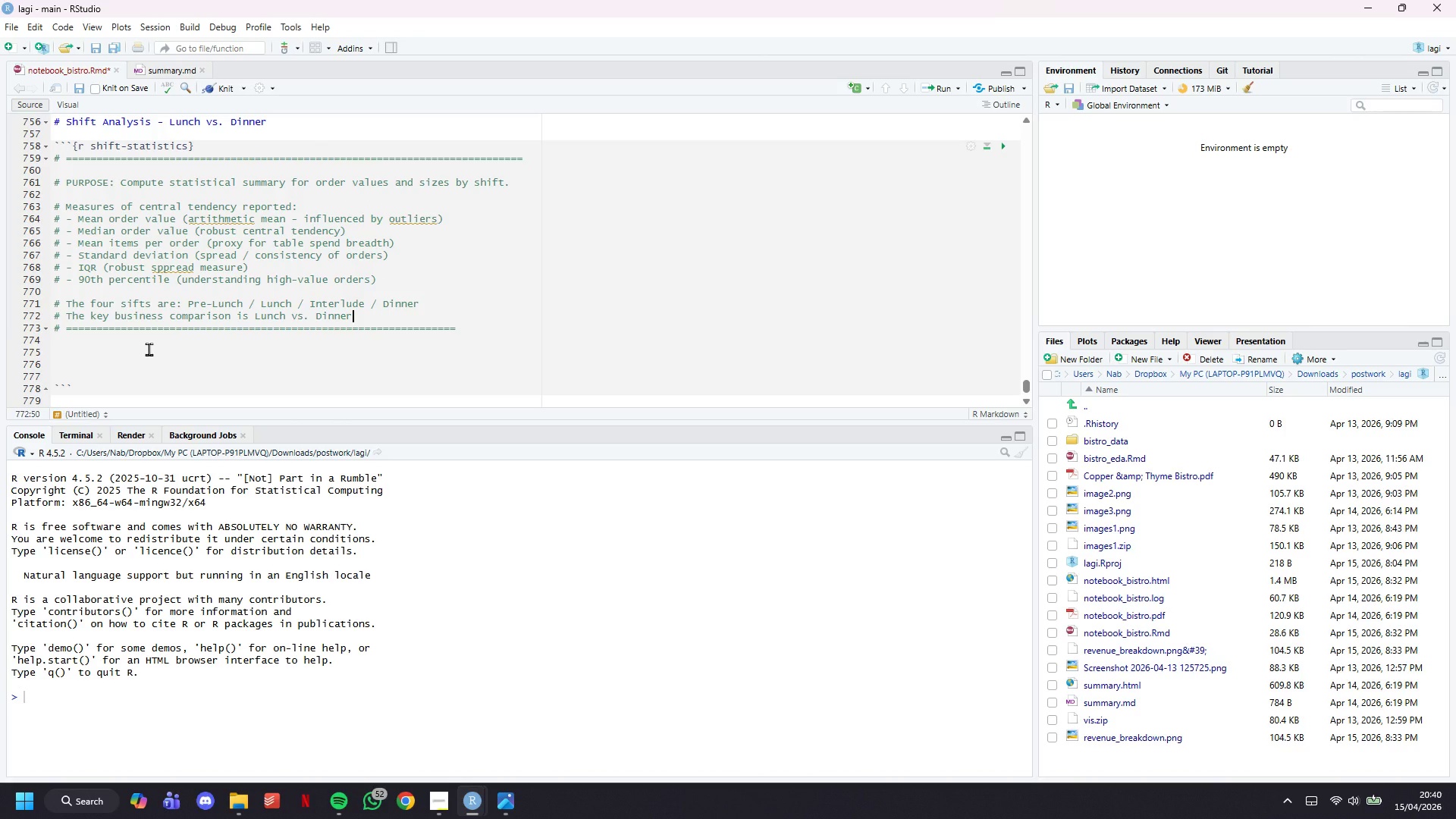 
key(Control+S)
 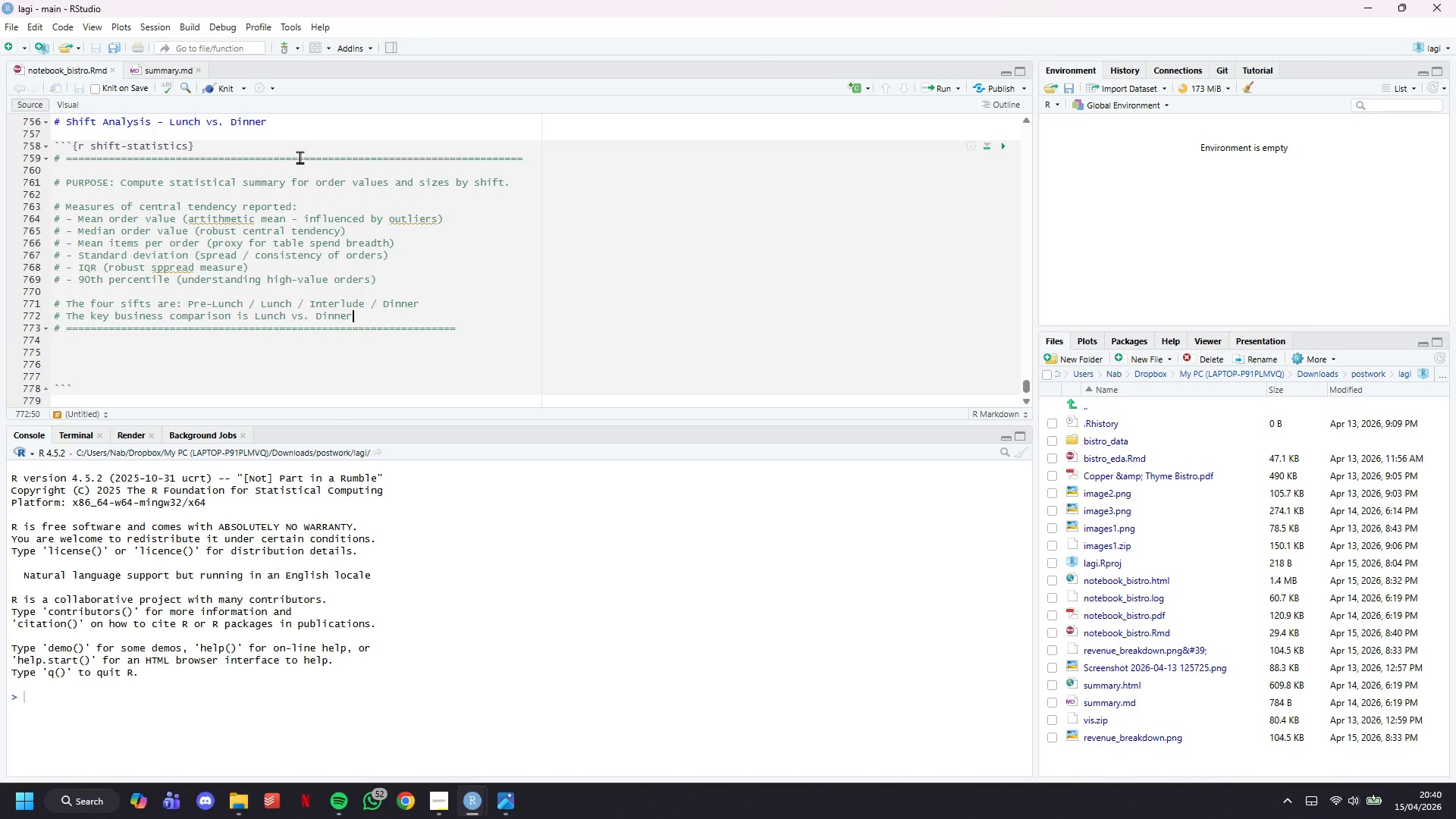 
left_click([231, 83])
 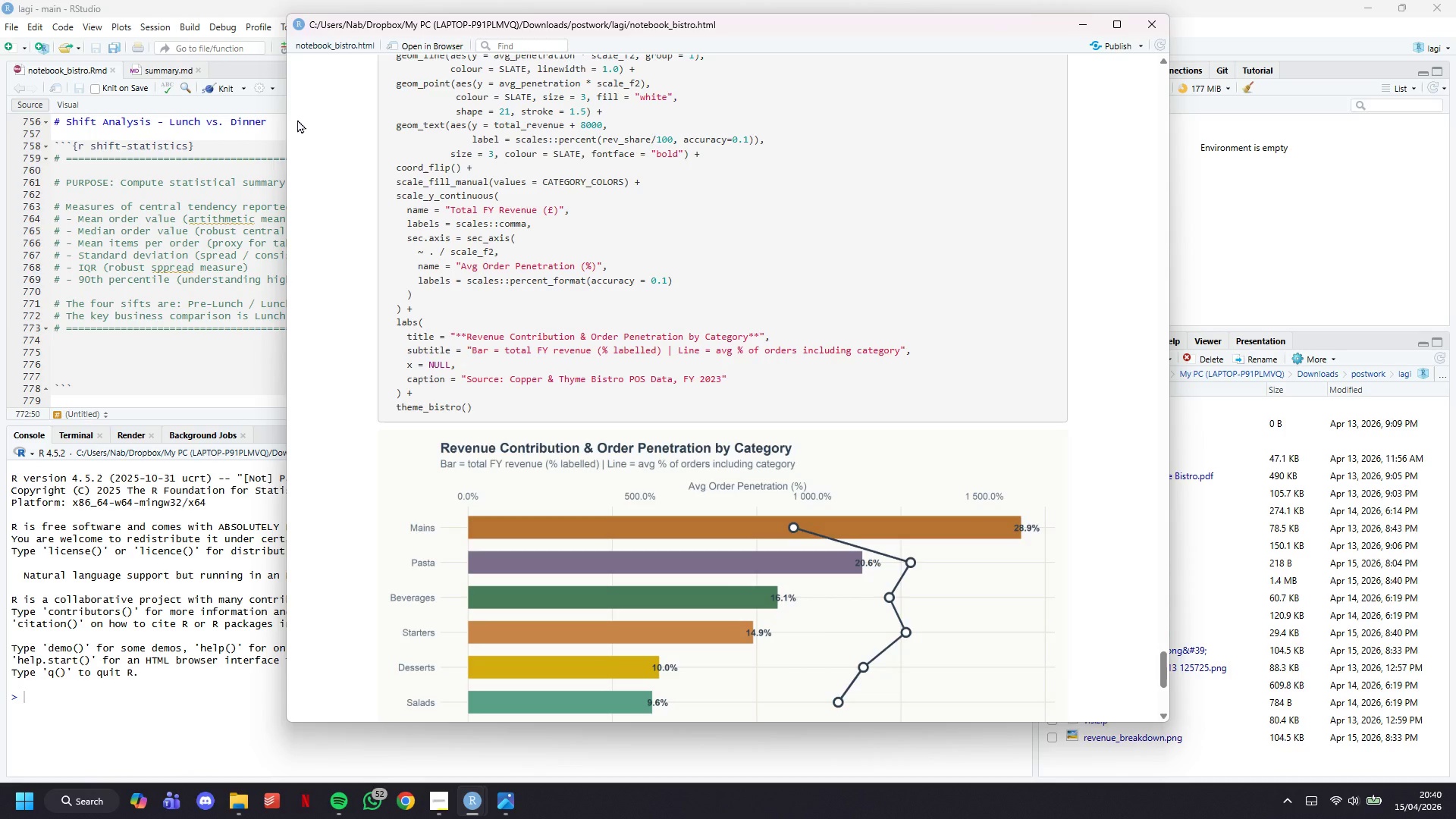 
wait(32.0)
 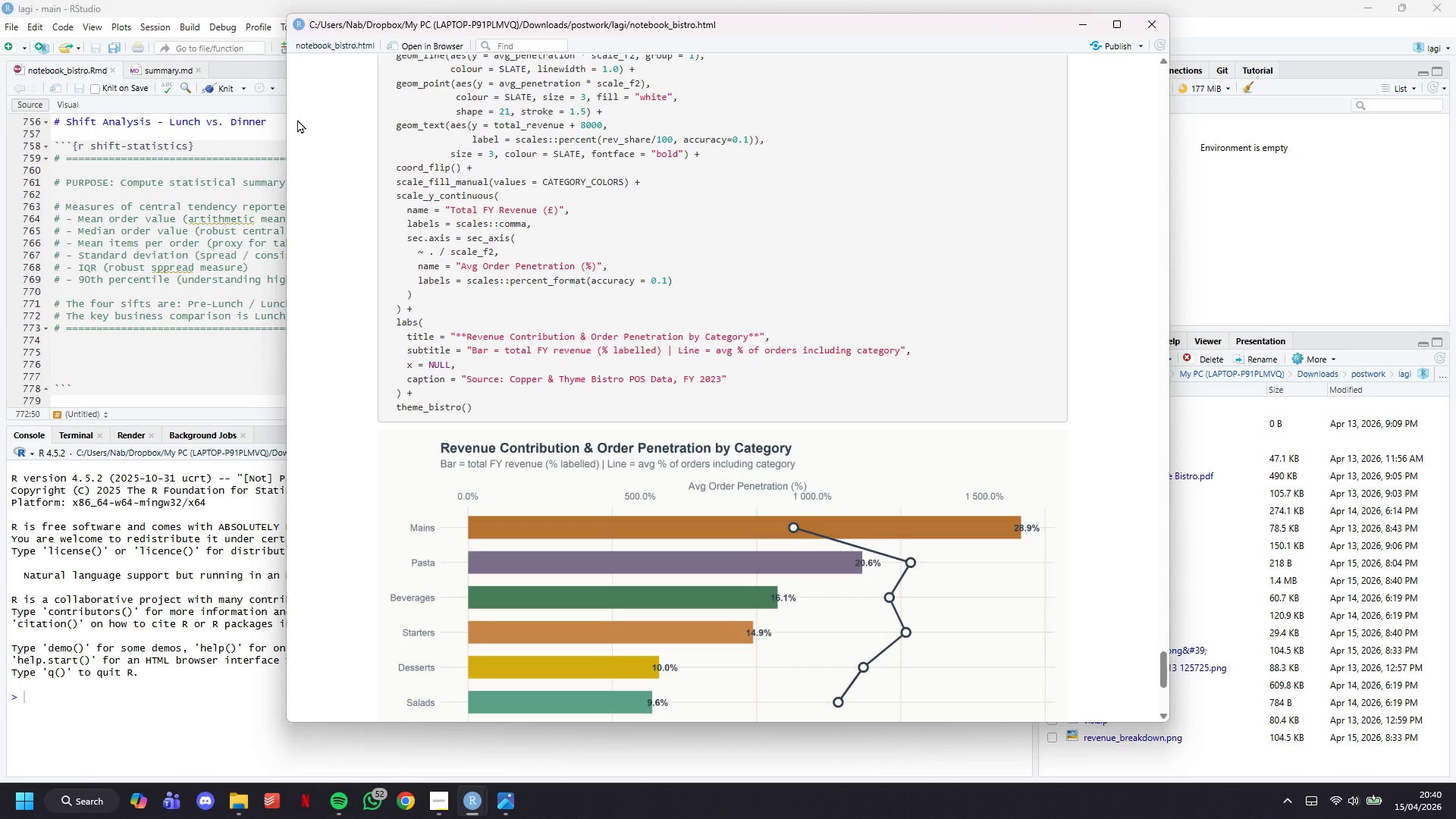 
scroll: coordinate [588, 317], scroll_direction: down, amount: 15.0
 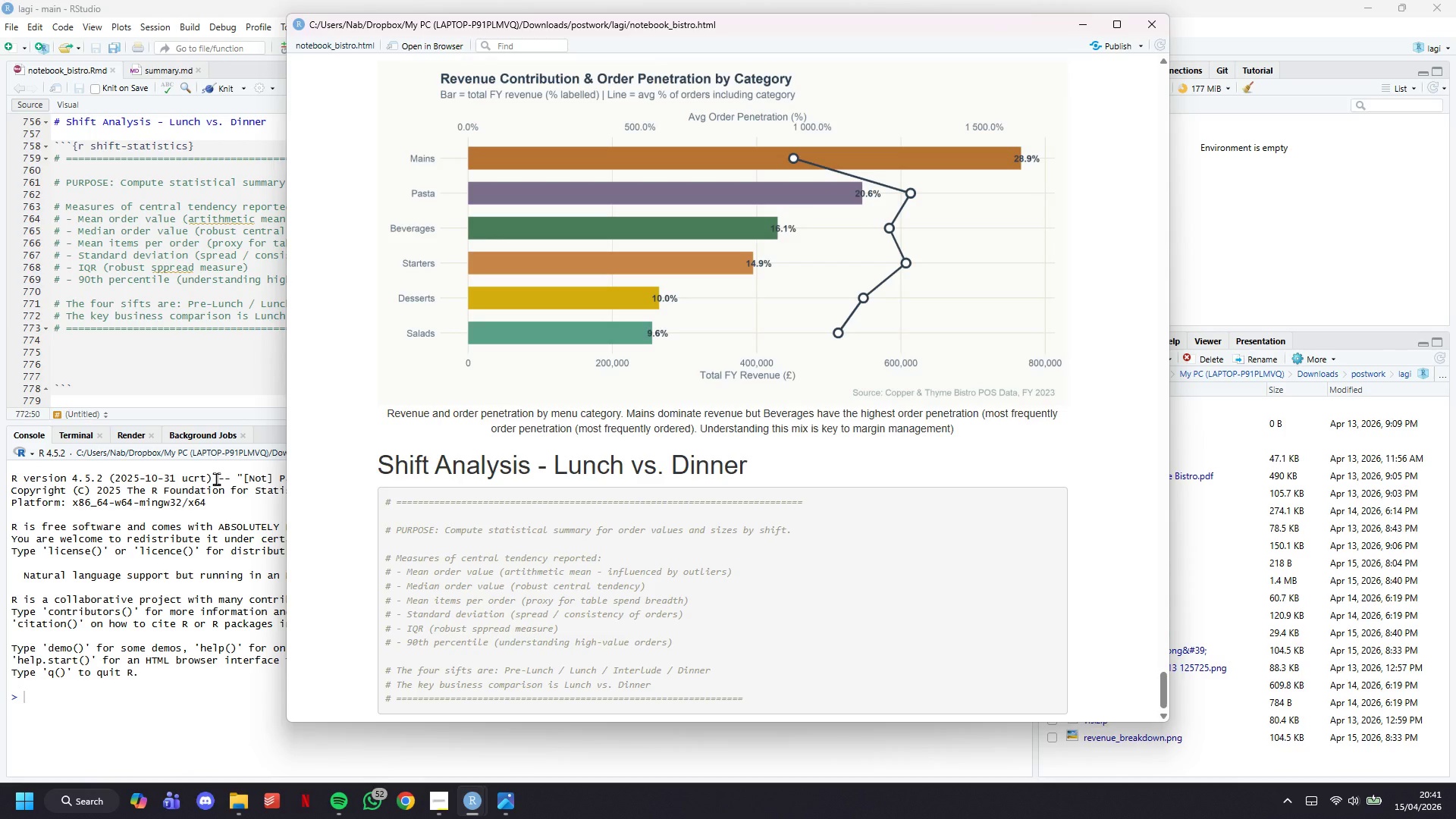 
wait(35.73)
 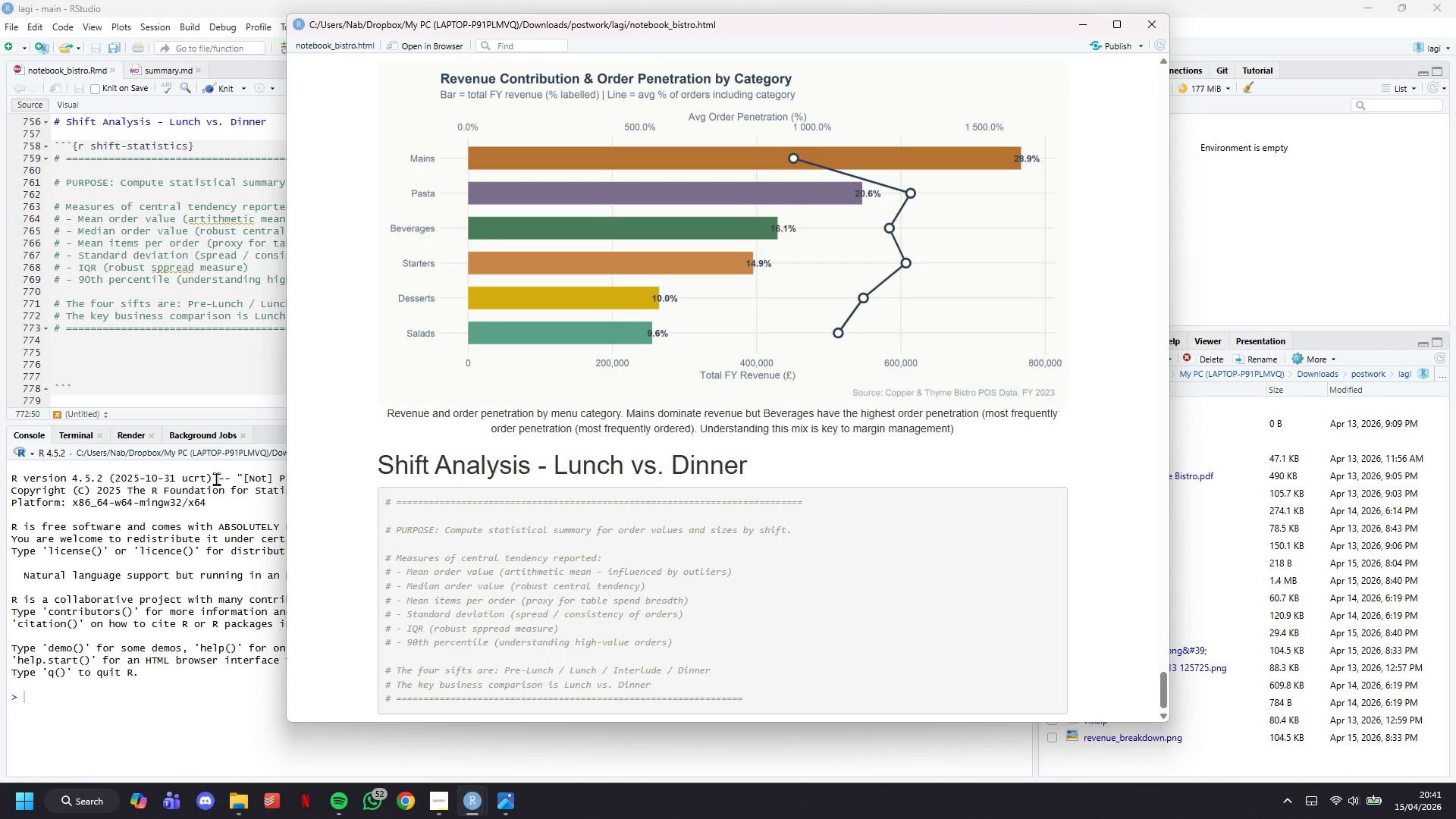 
left_click([568, 676])
 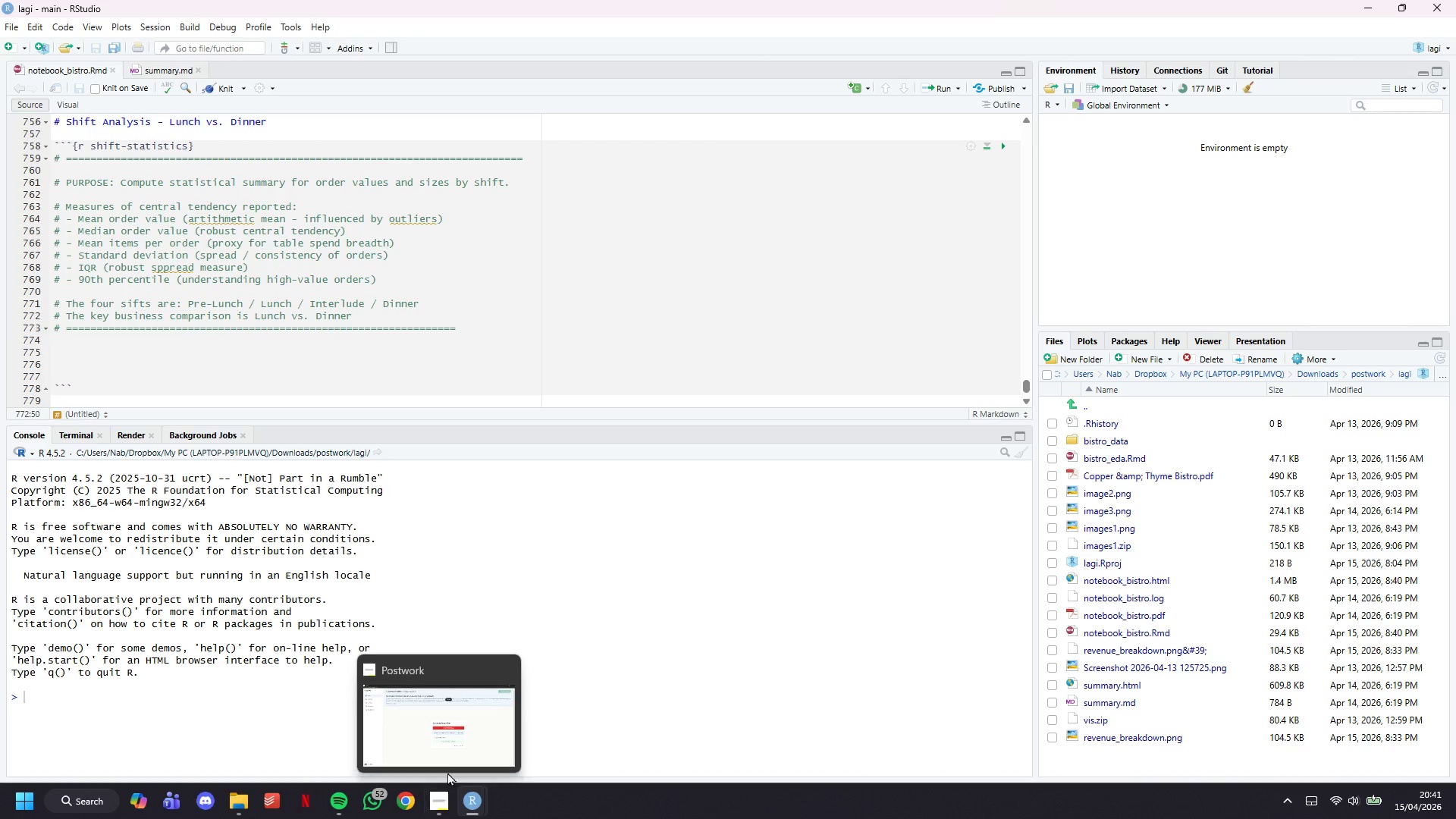 
left_click([447, 752])